 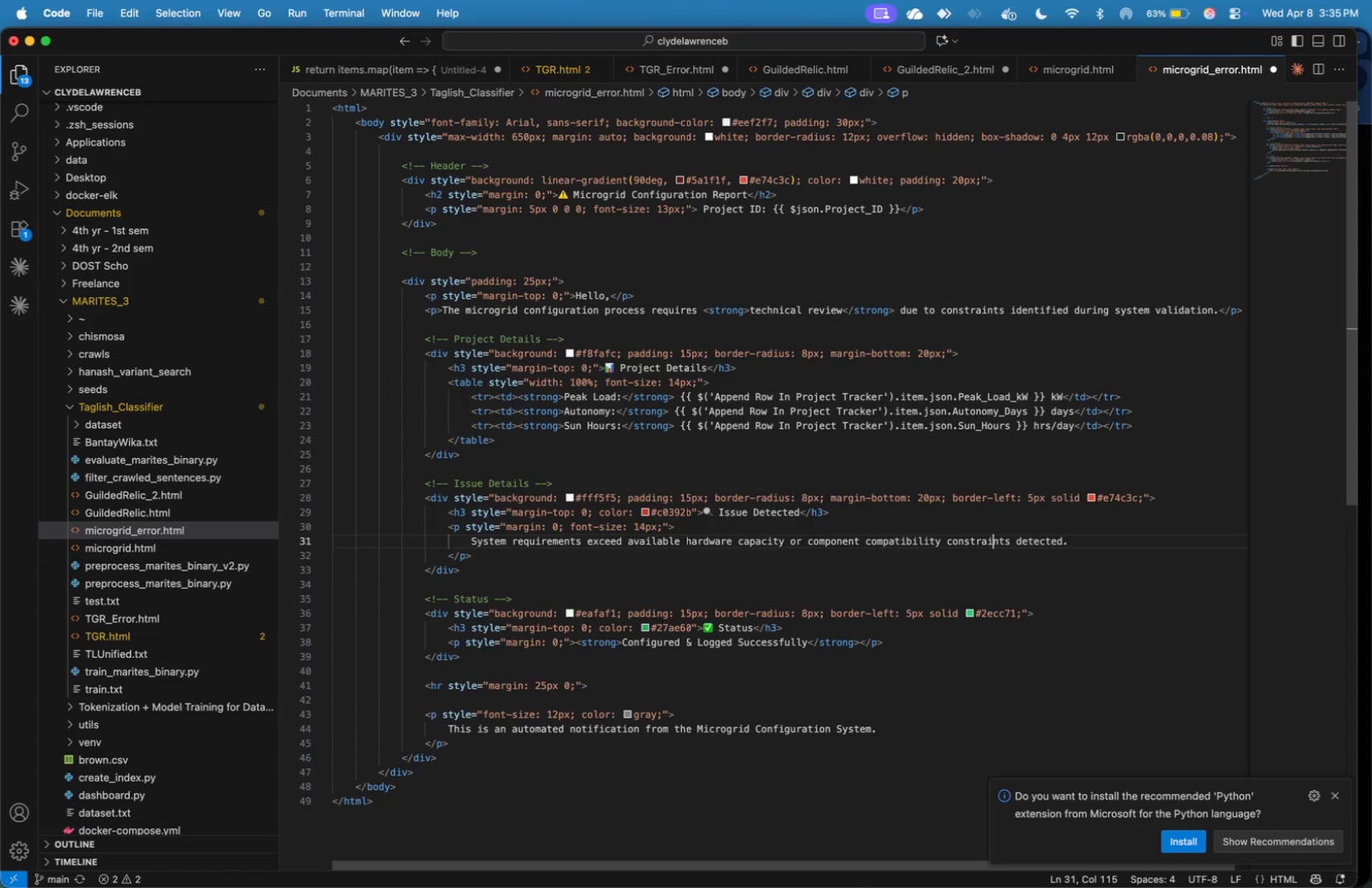 
hold_key(key=ArrowRight, duration=1.41)
 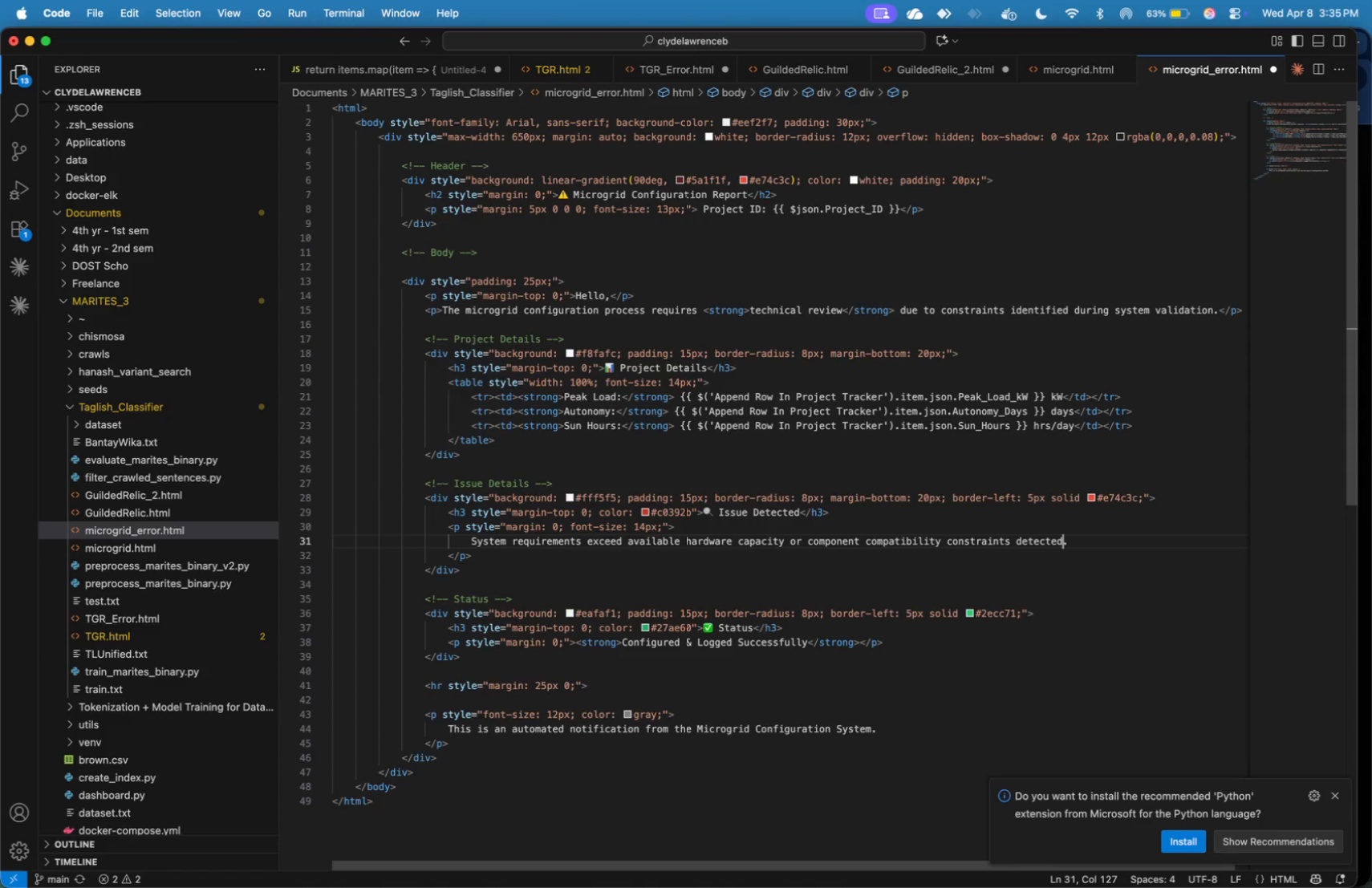 
key(ArrowRight)
 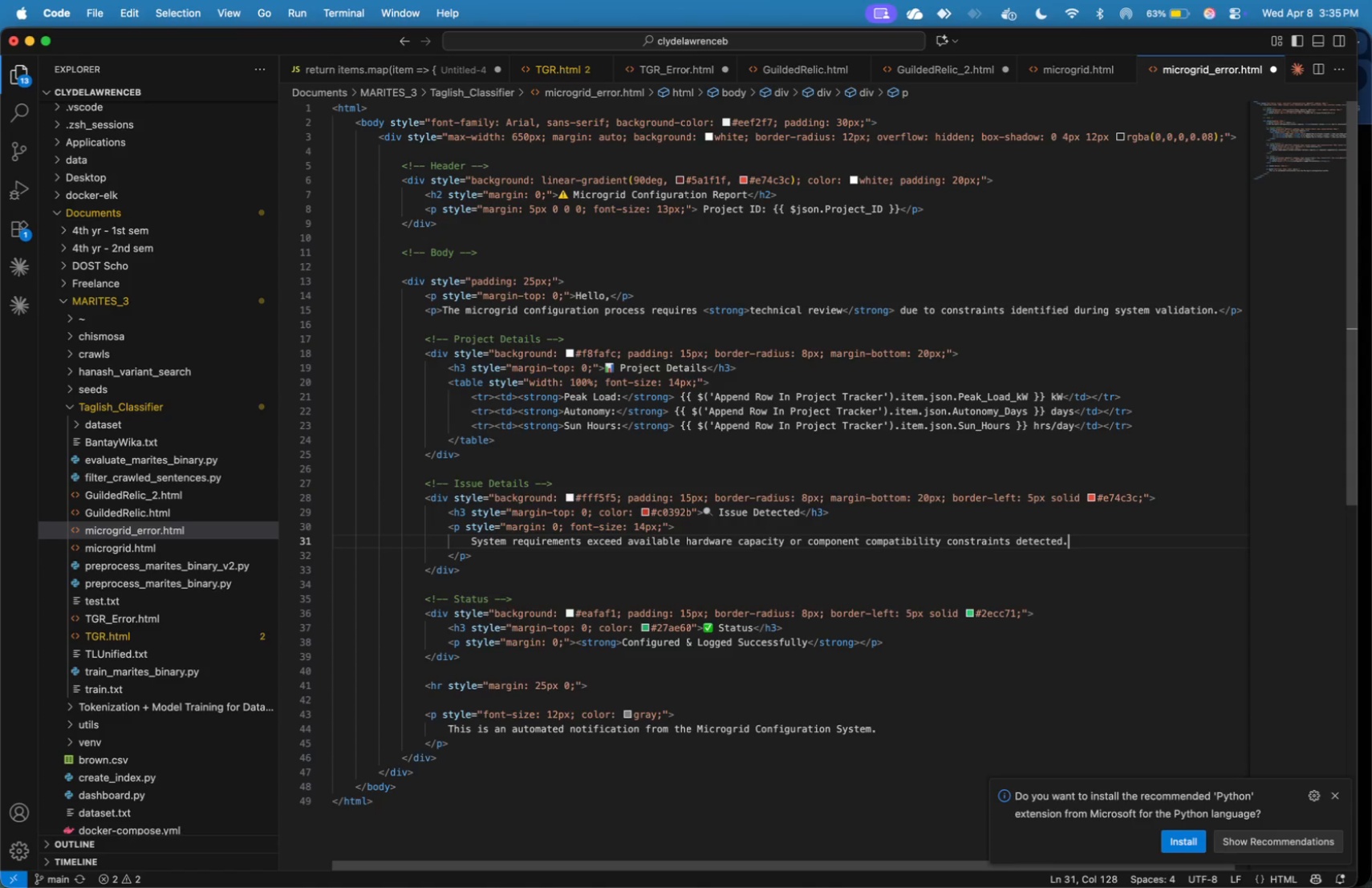 
key(ArrowRight)
 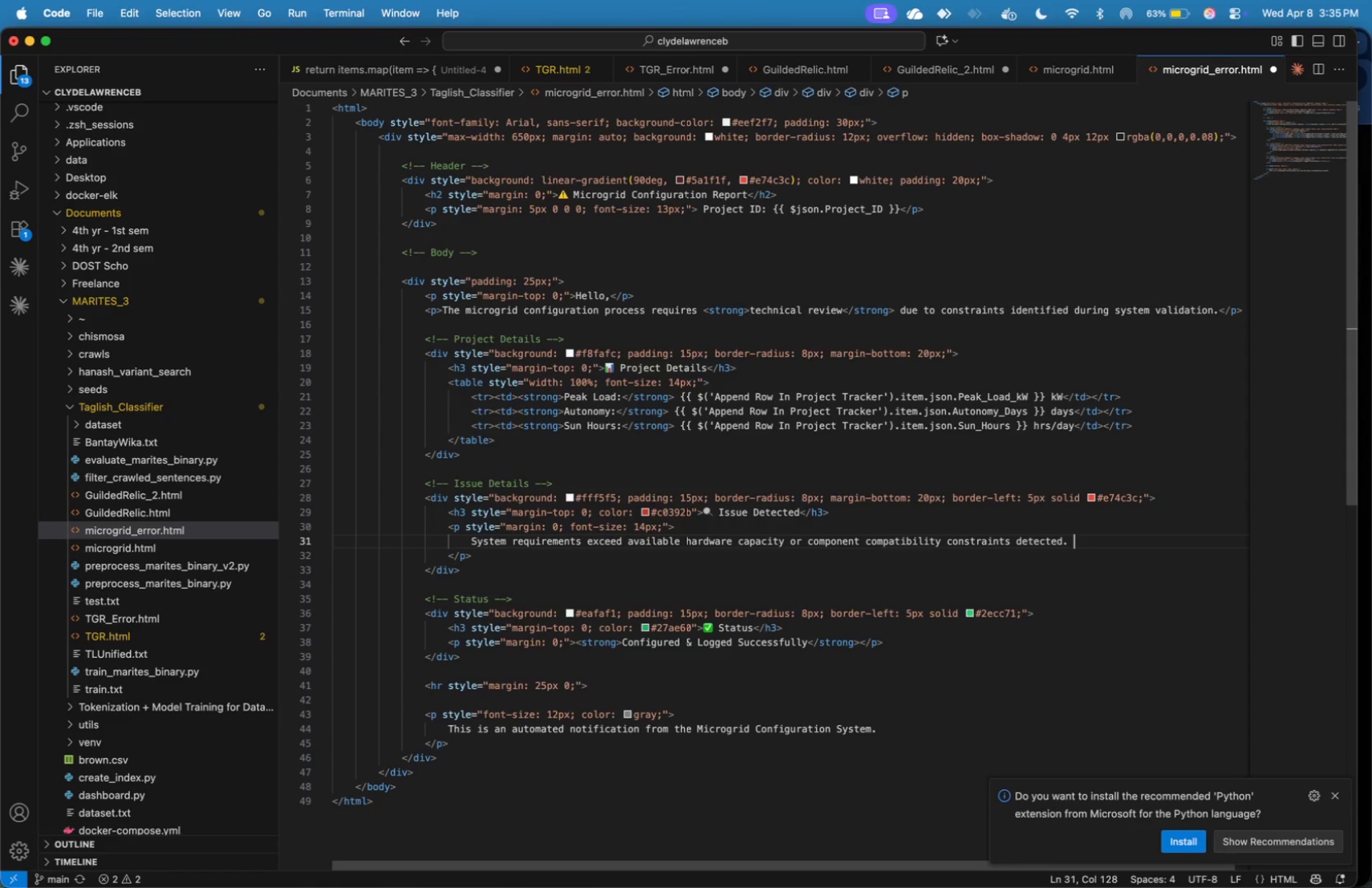 
key(Space)
 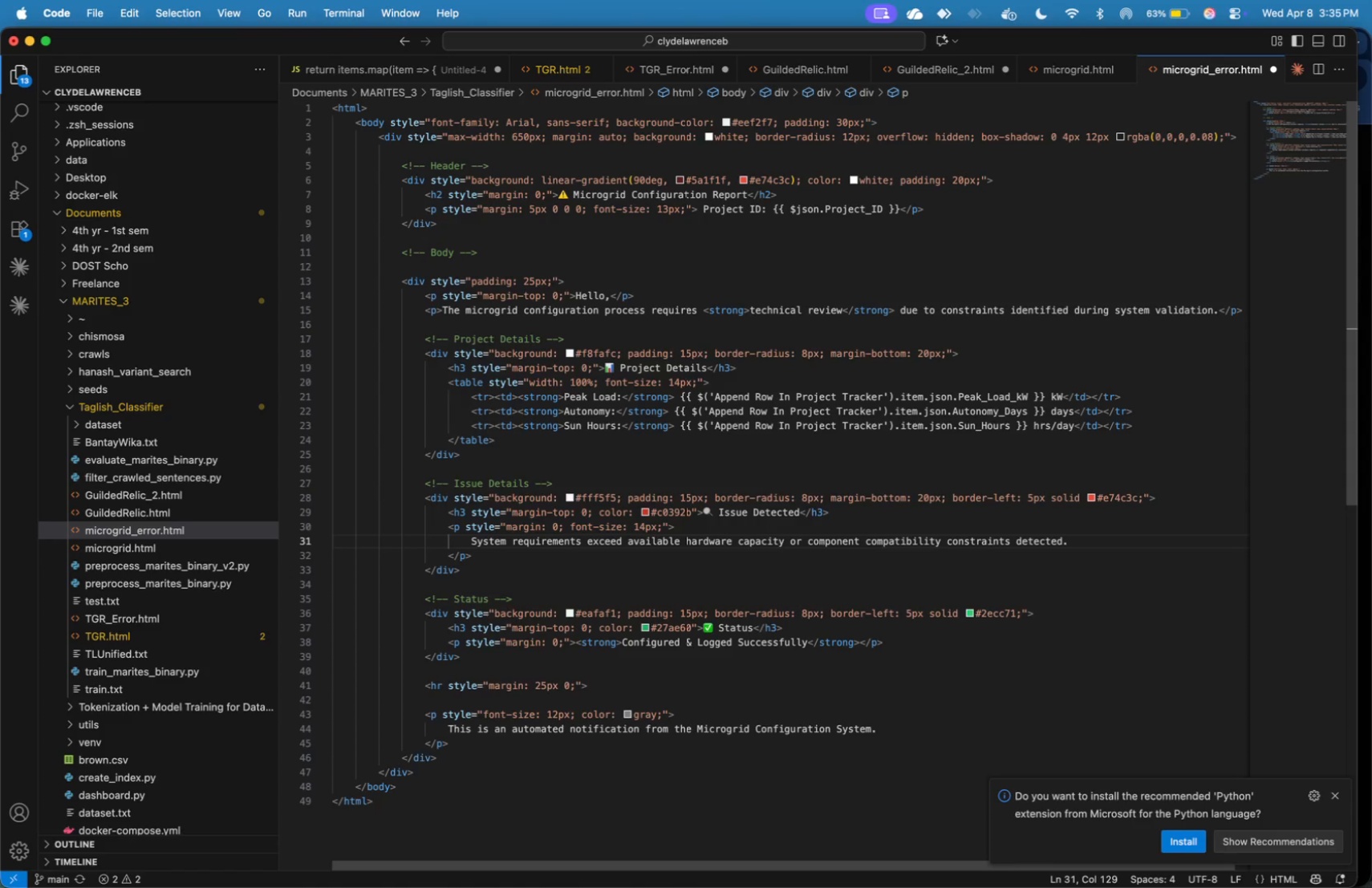 
key(ArrowLeft)
 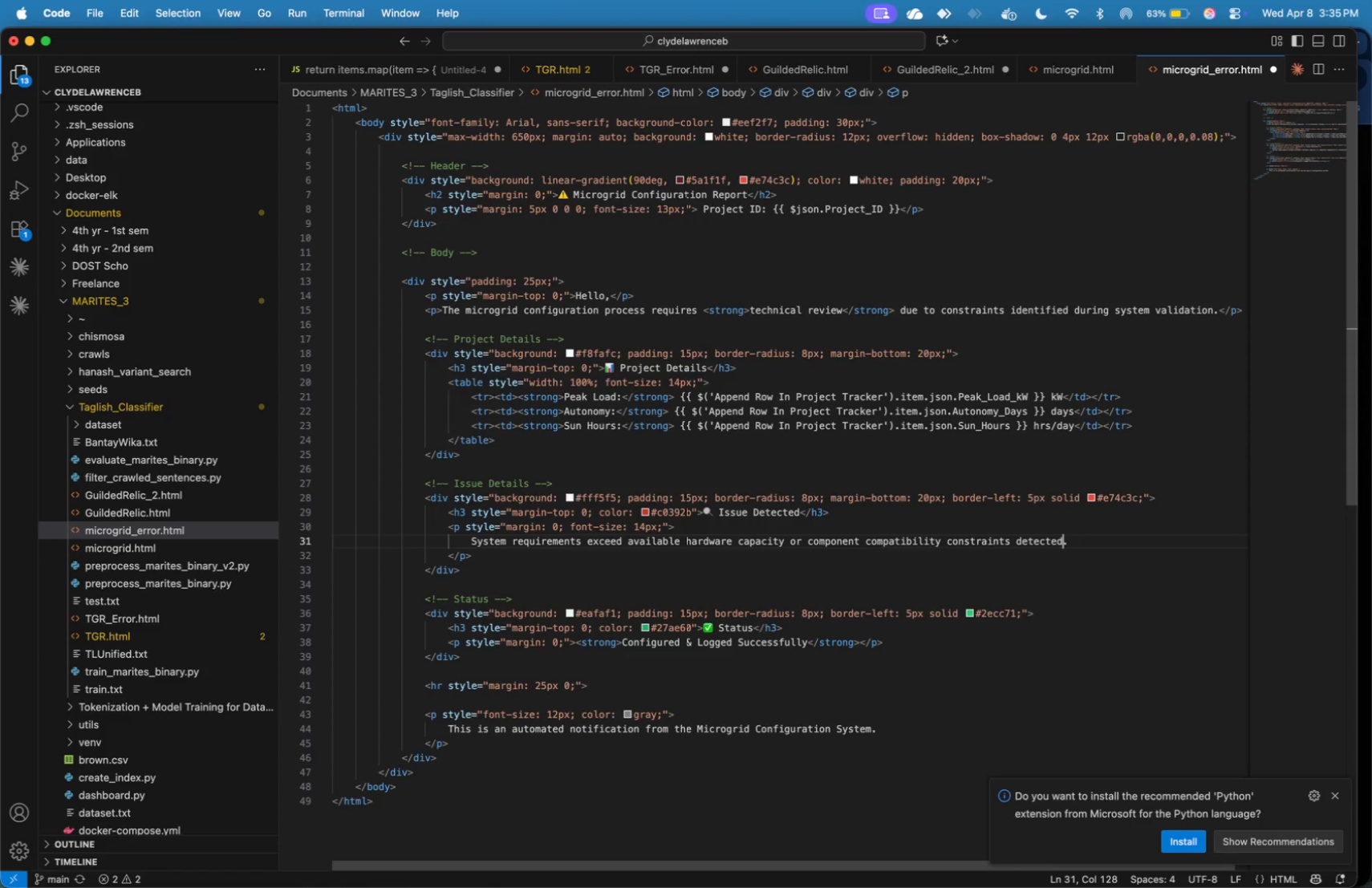 
key(ArrowLeft)
 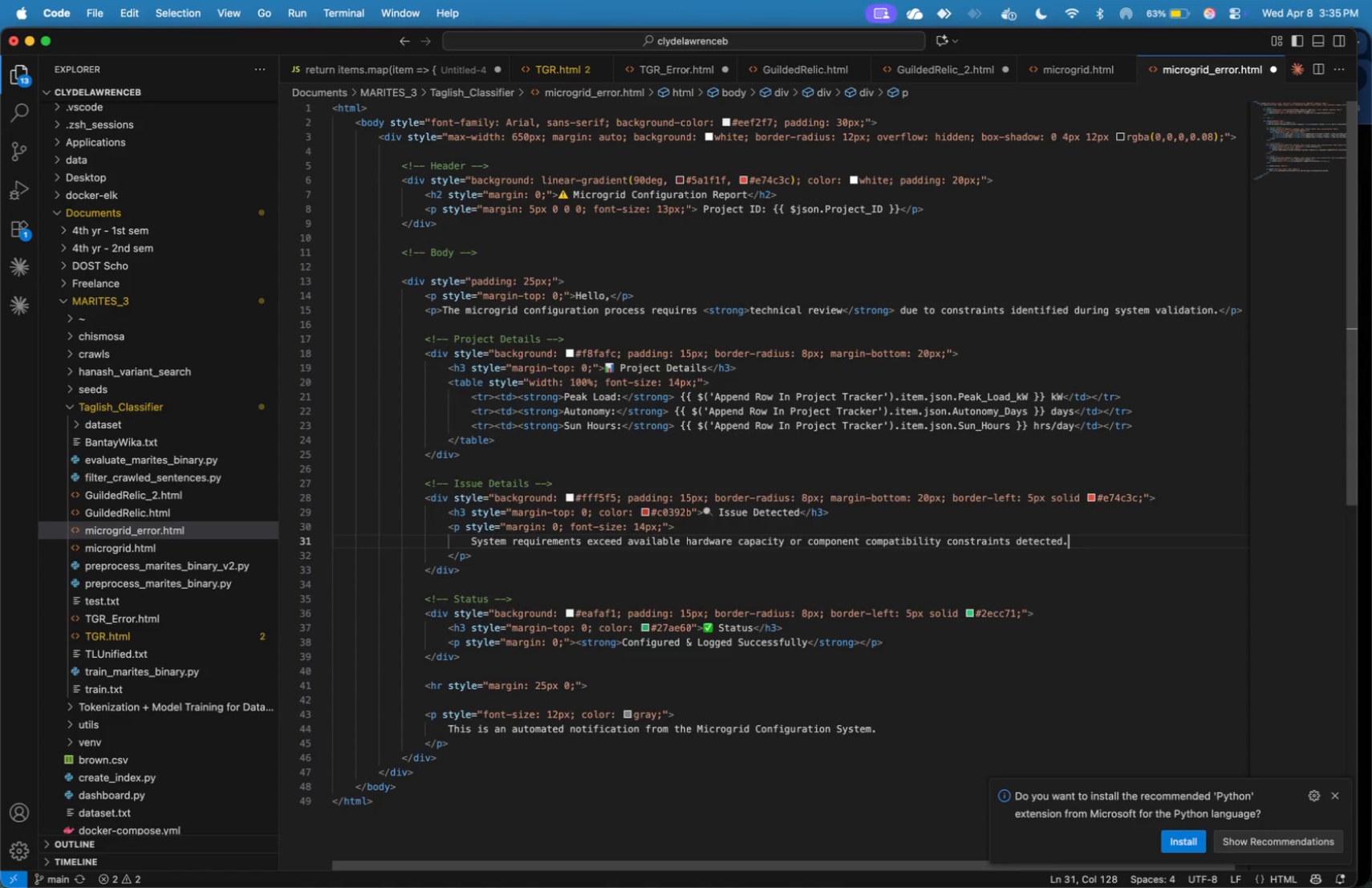 
key(ArrowRight)
 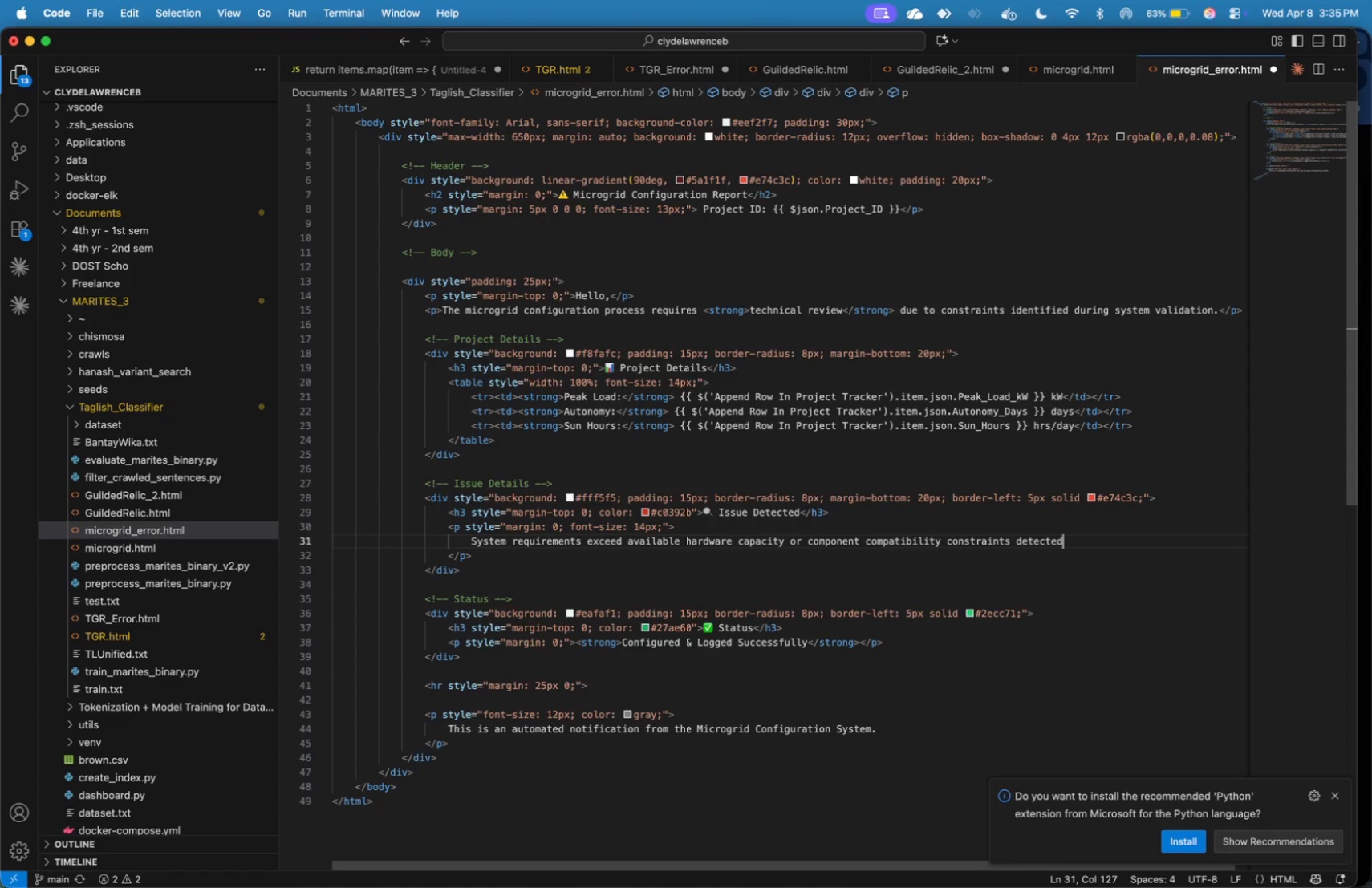 
key(Backspace)
type( ())
 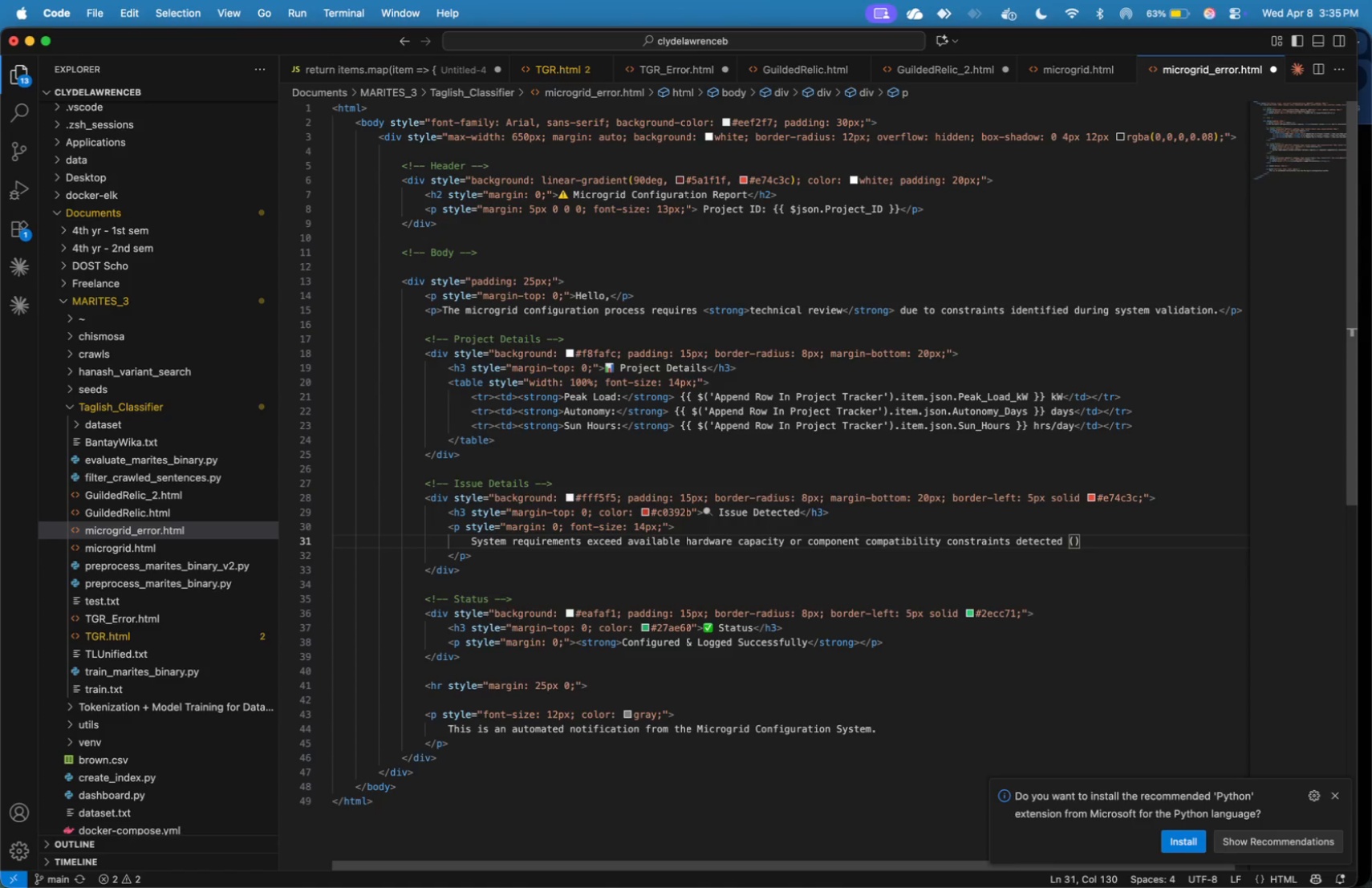 
key(ArrowLeft)
 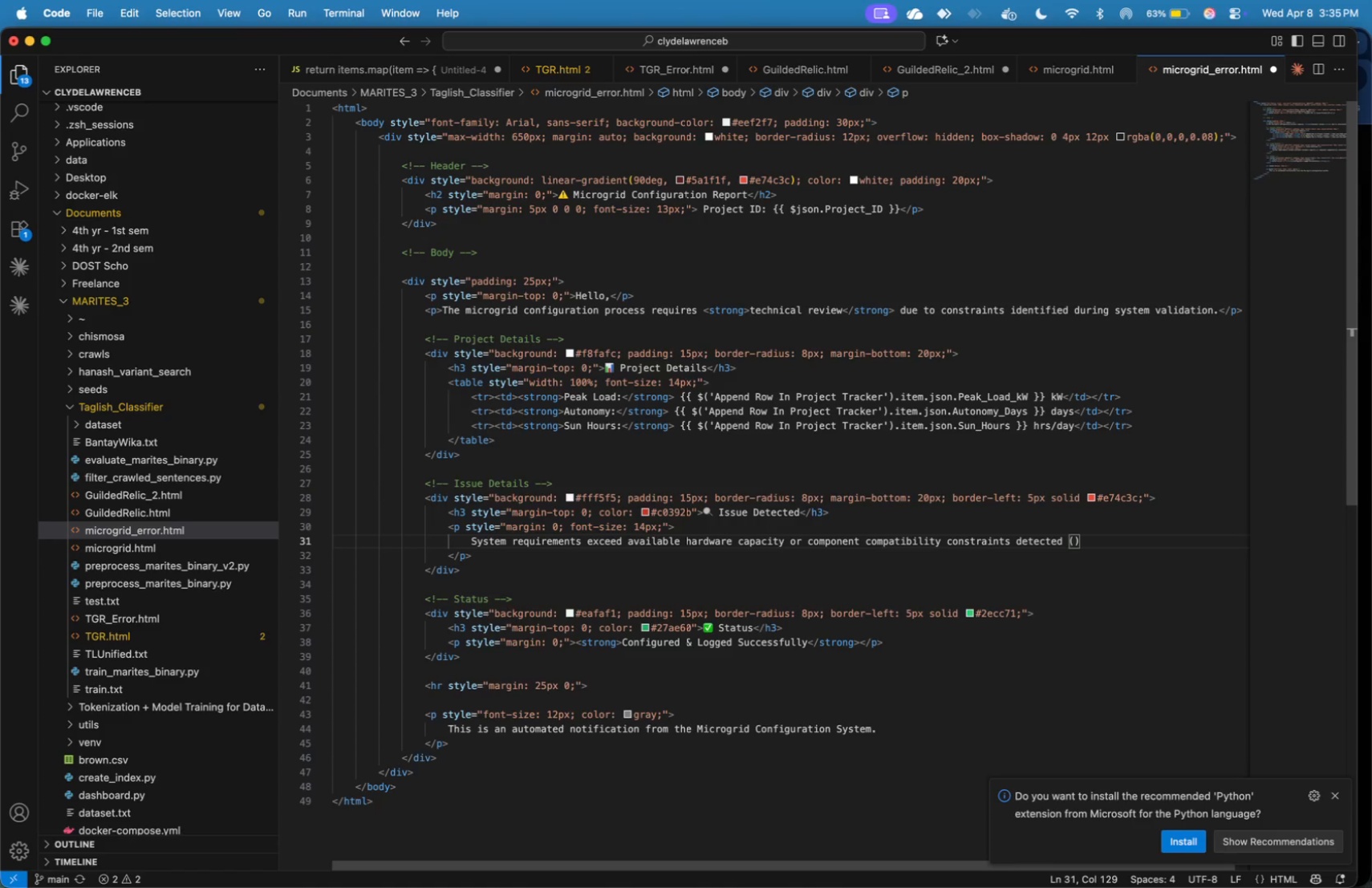 
key(Meta+Tab)